 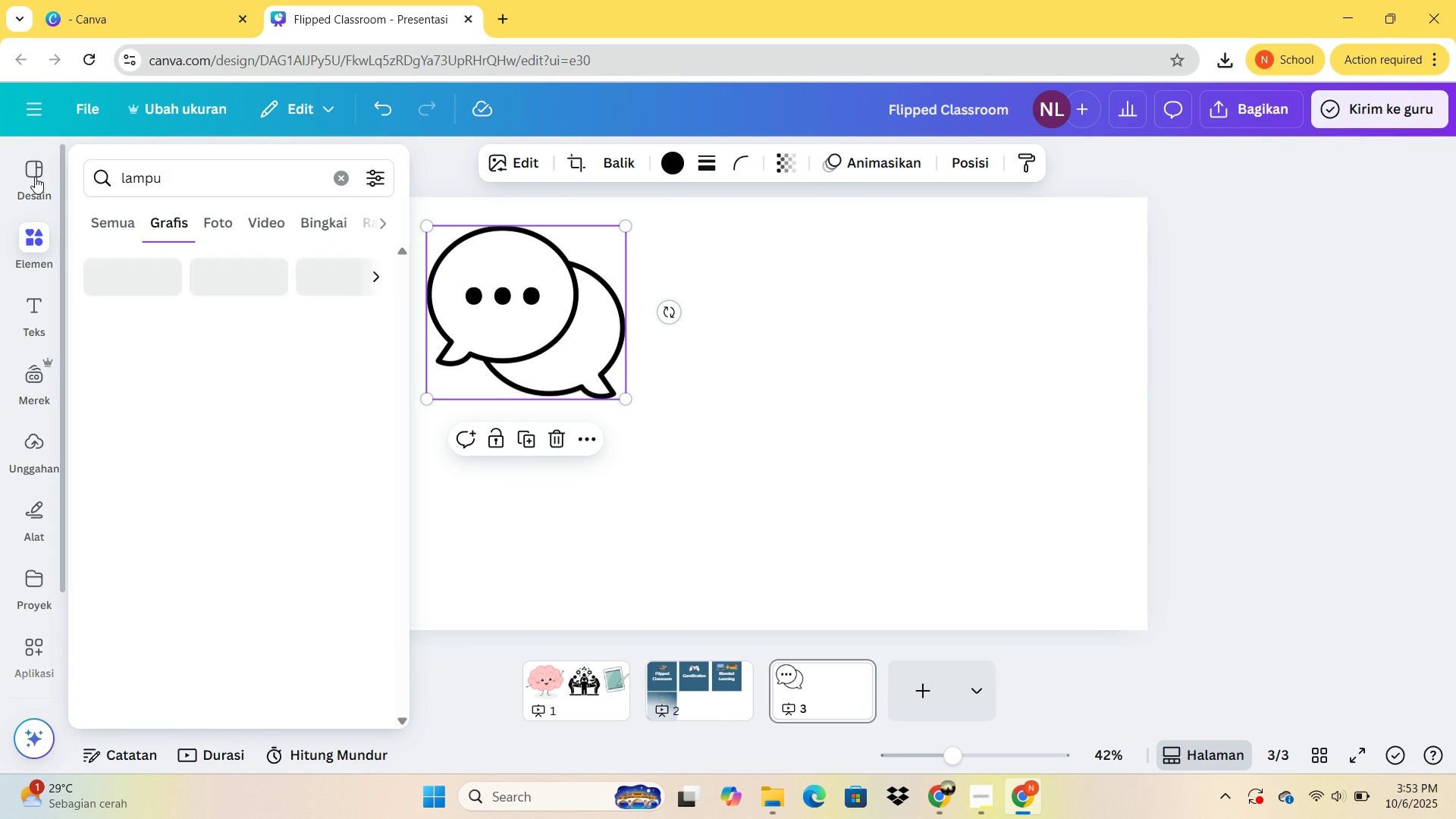 
key(Enter)
 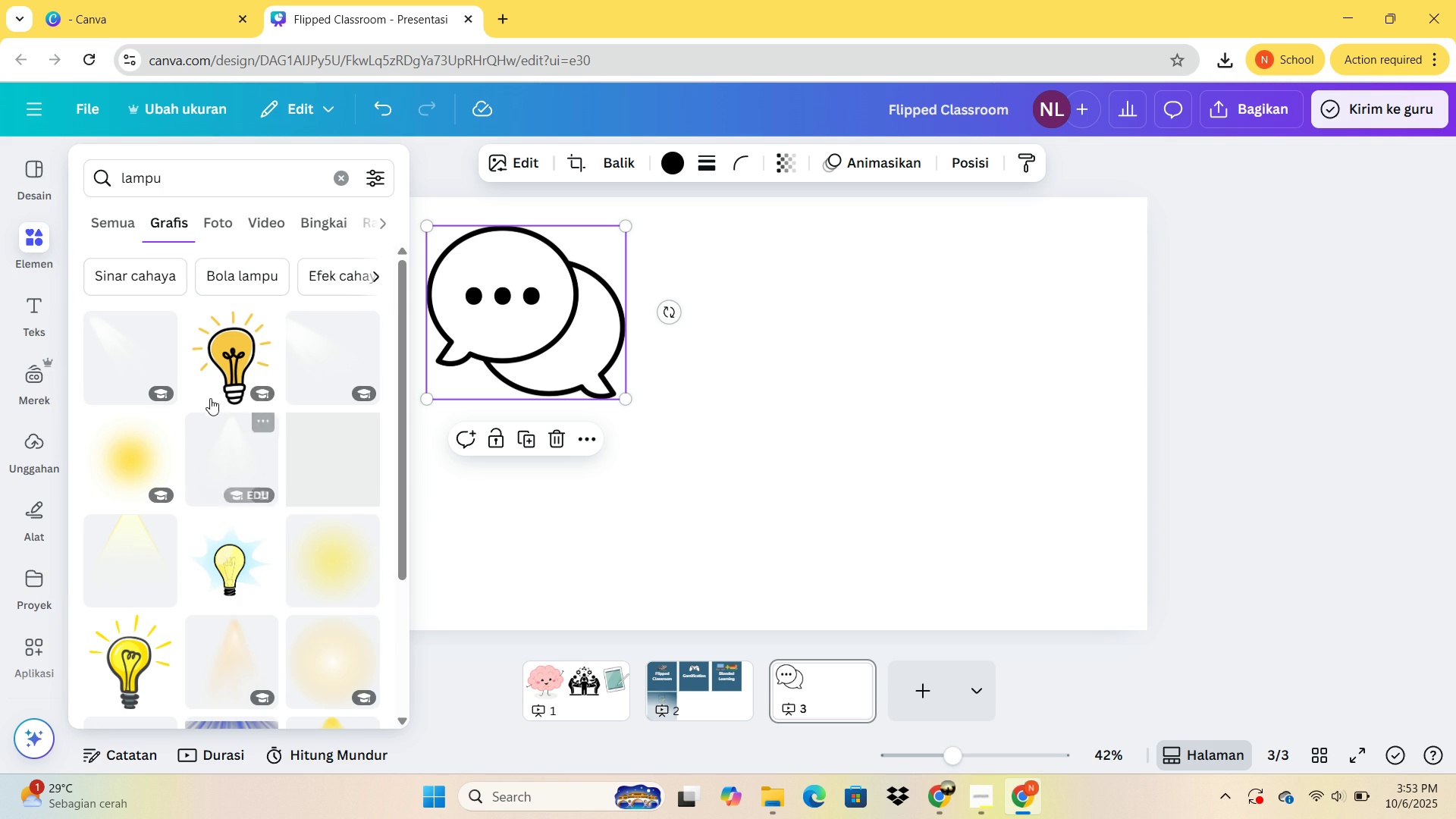 
scroll: coordinate [282, 479], scroll_direction: down, amount: 4.0
 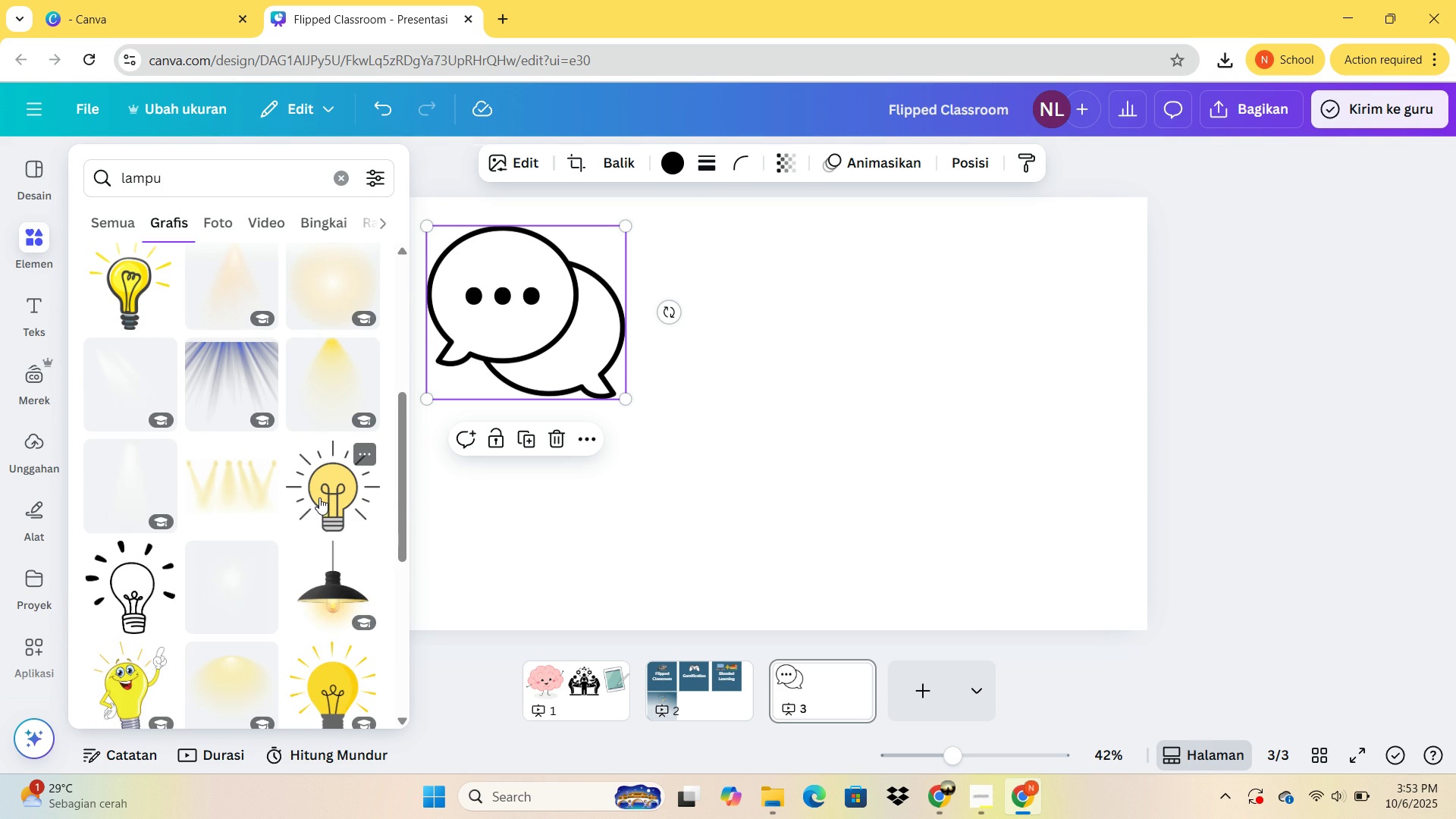 
left_click([319, 497])
 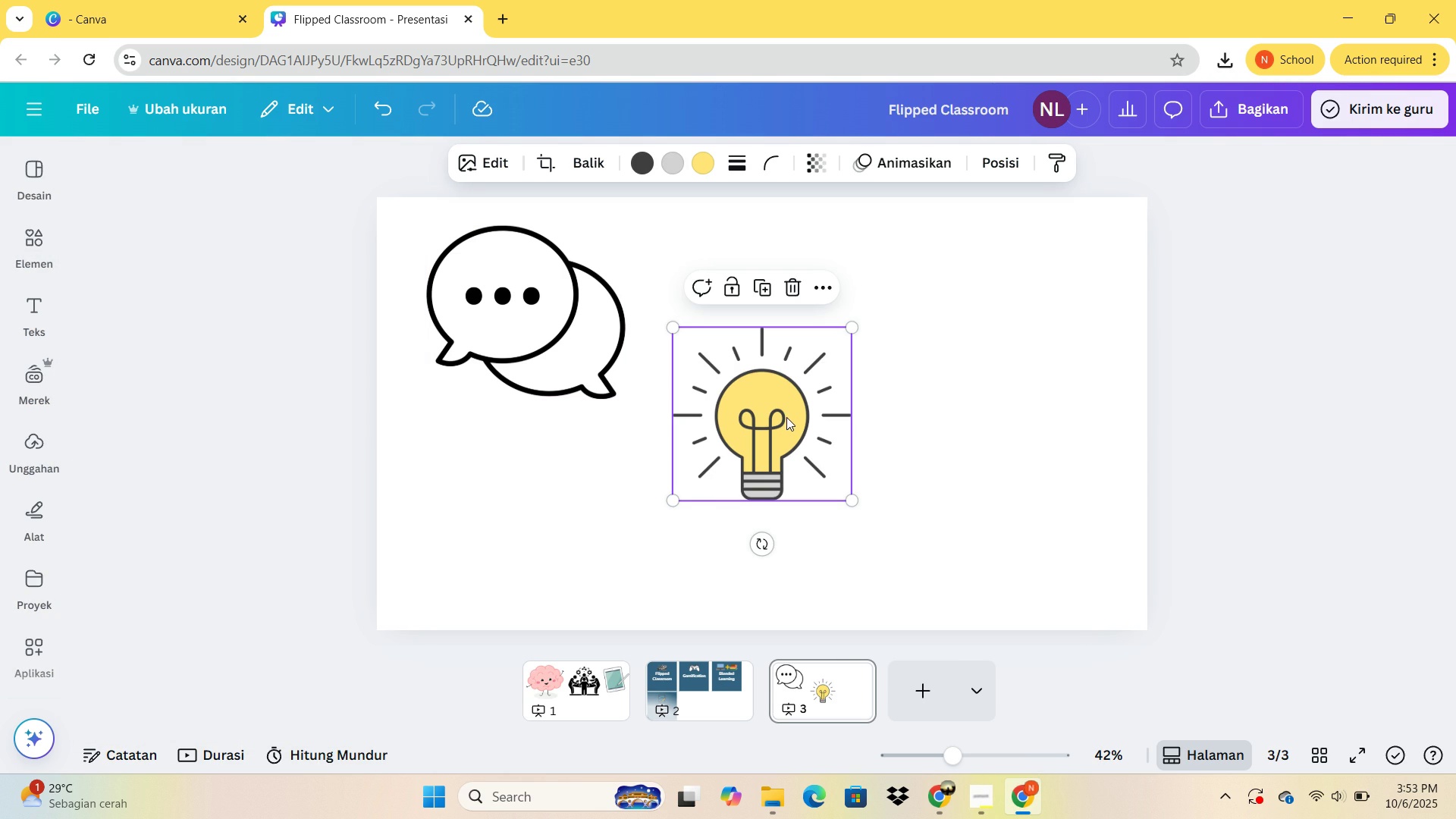 
key(Delete)
 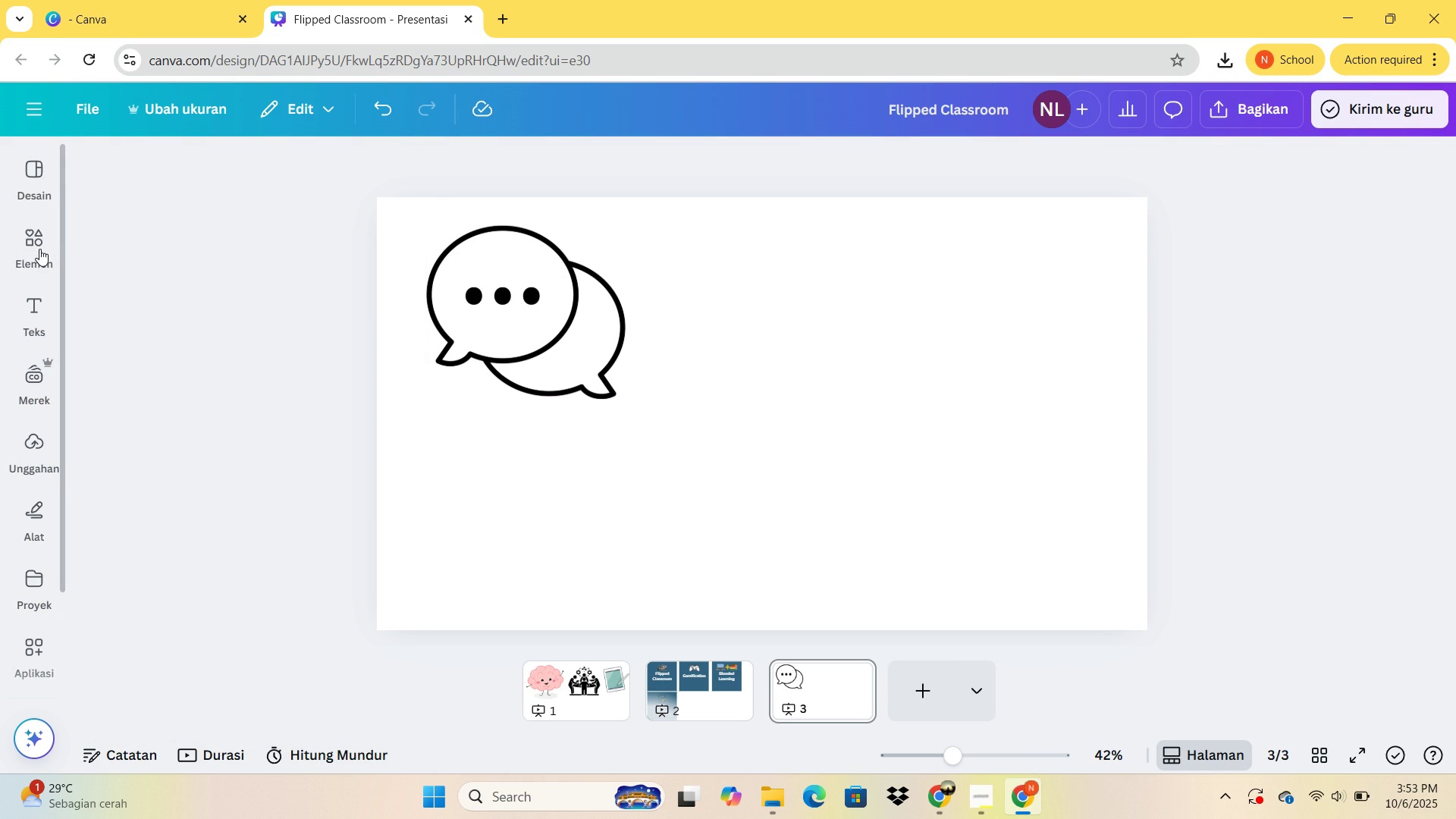 
left_click([39, 249])
 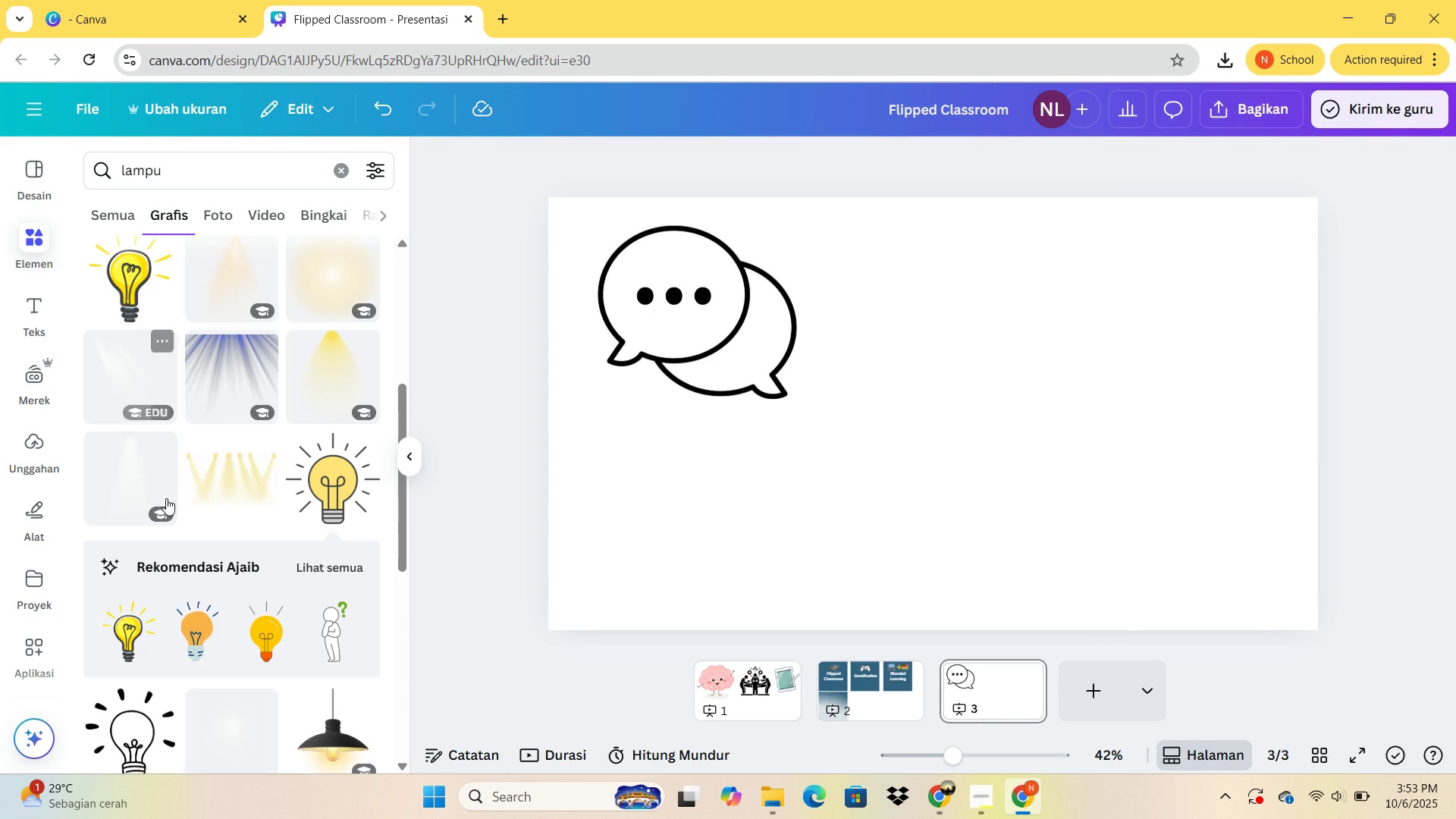 
scroll: coordinate [150, 594], scroll_direction: down, amount: 3.0
 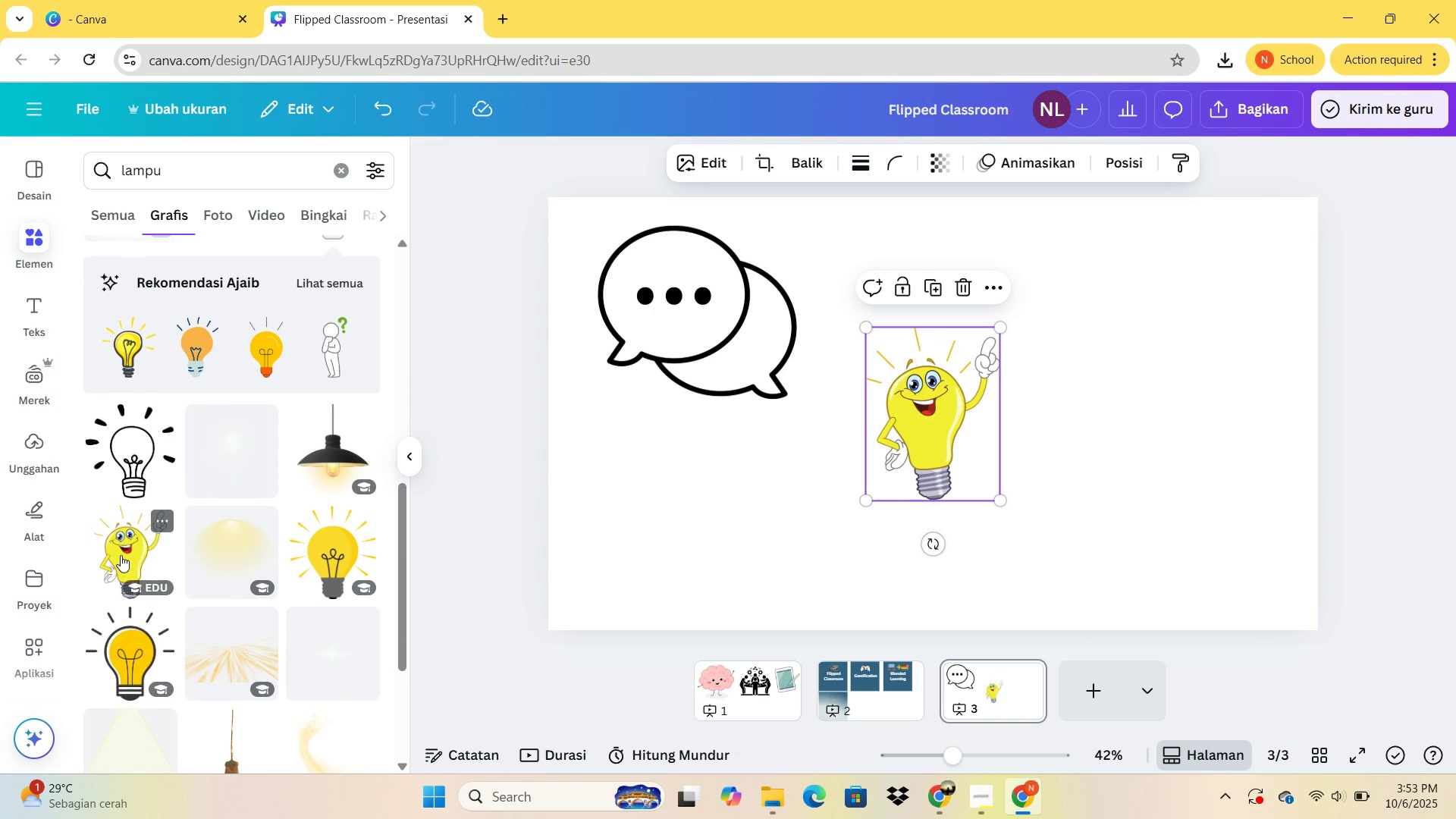 
left_click([121, 555])